 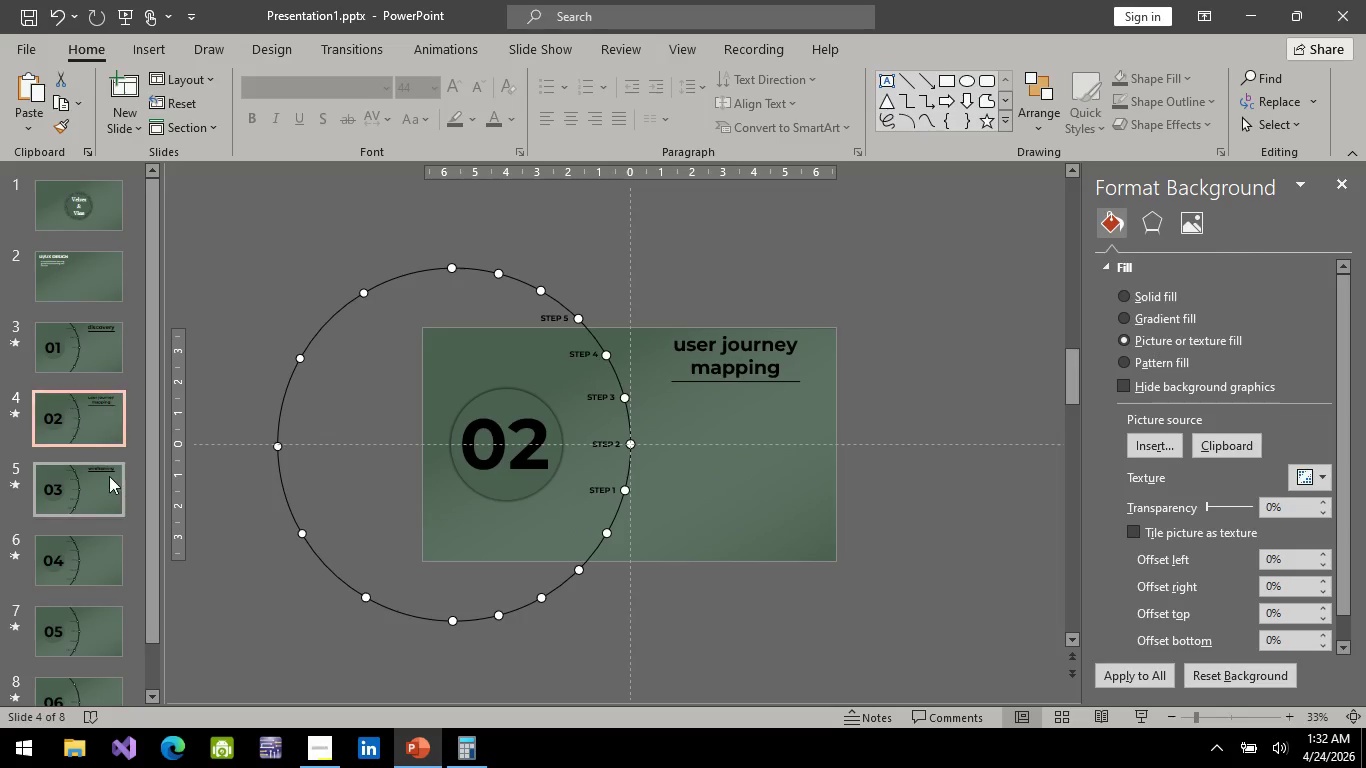 
left_click([111, 479])
 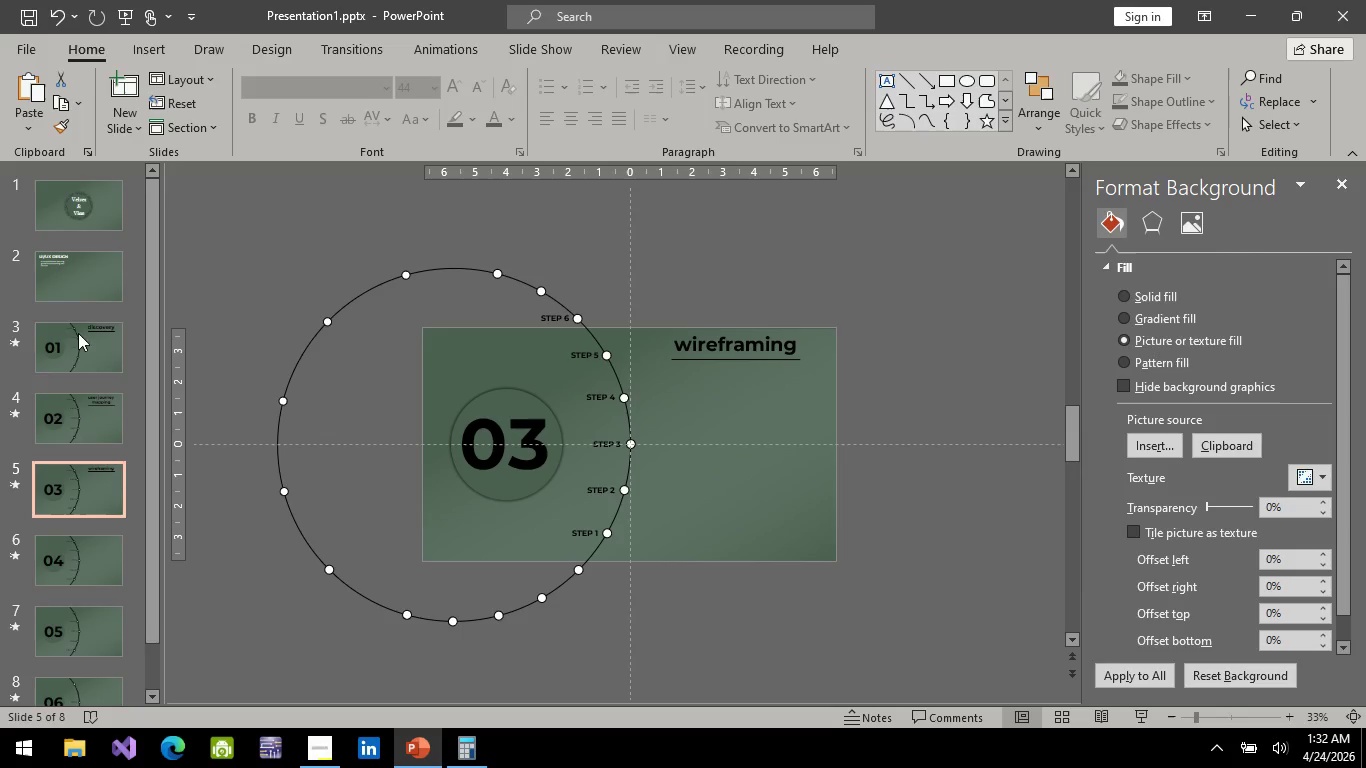 
left_click([78, 342])
 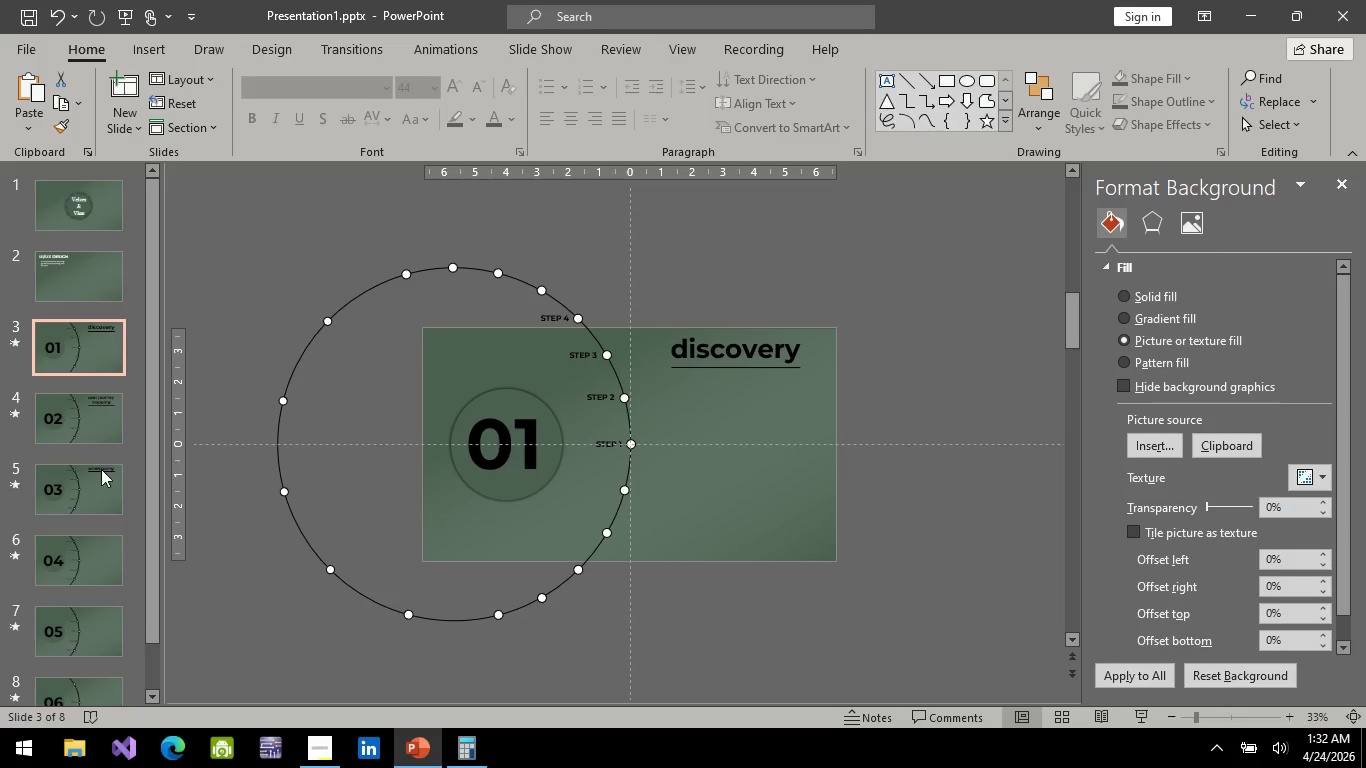 
left_click([101, 486])
 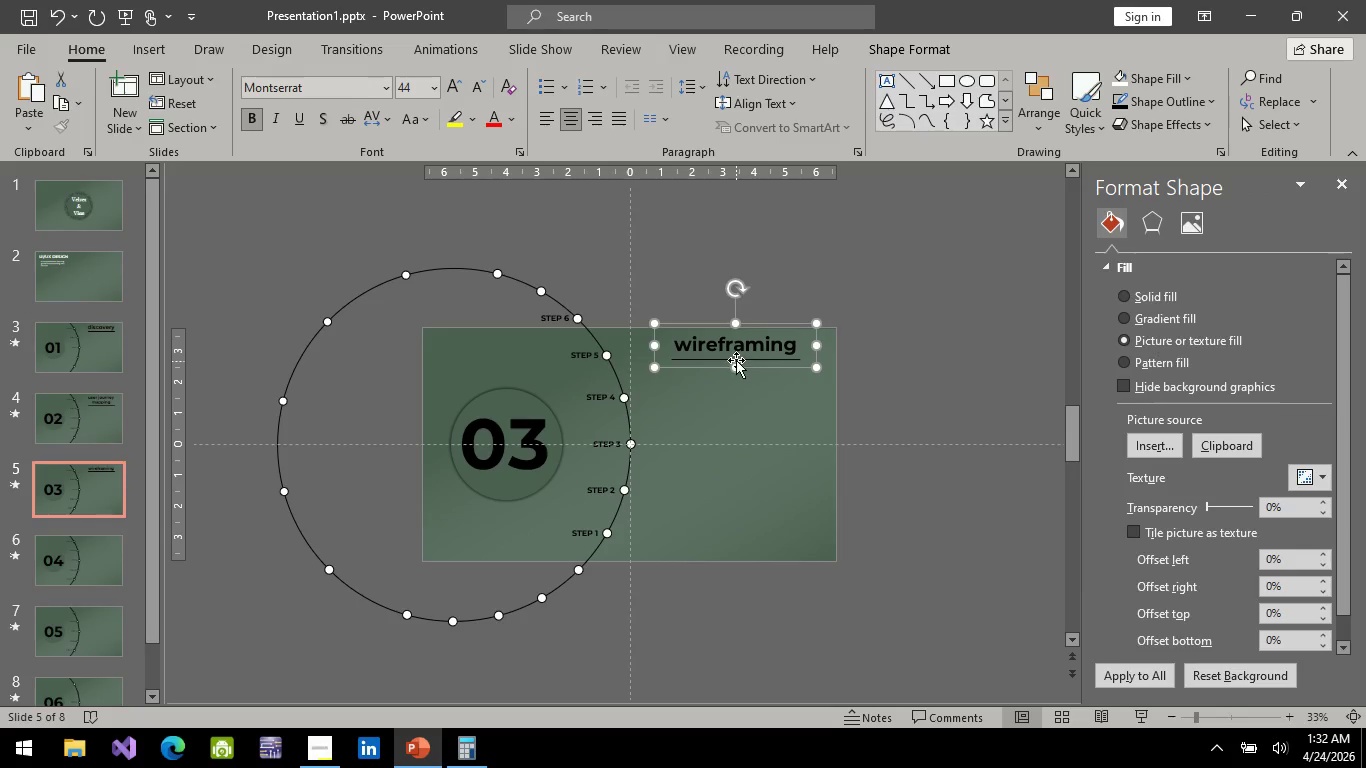 
left_click([736, 360])
 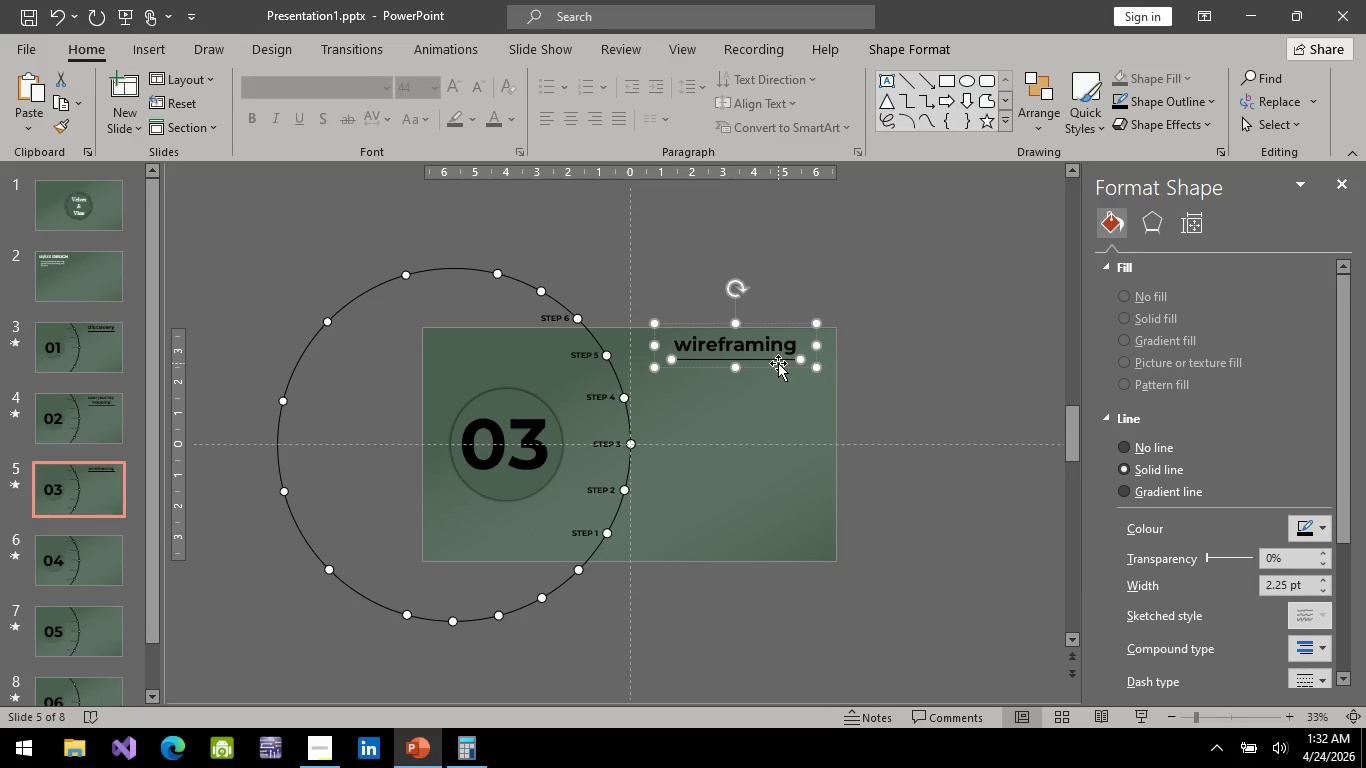 
key(ArrowDown)
 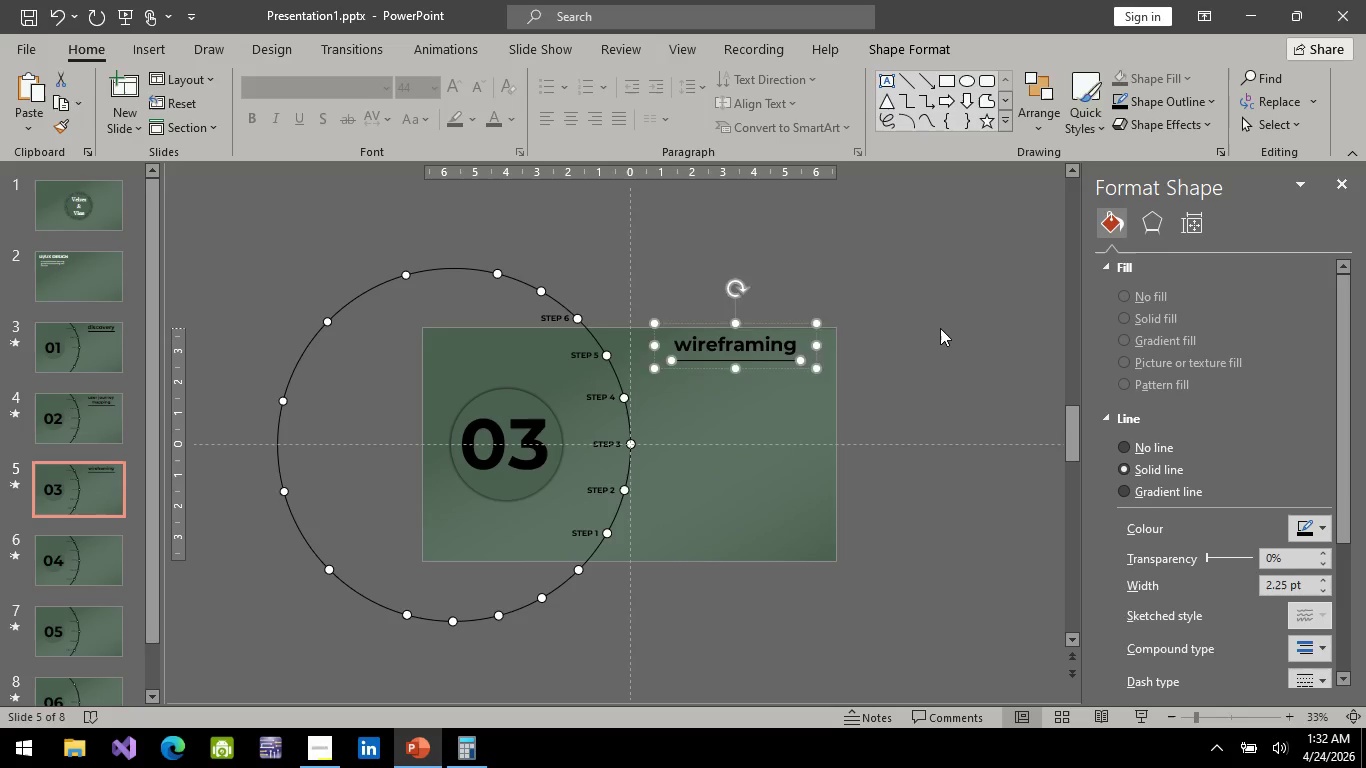 
left_click([940, 328])
 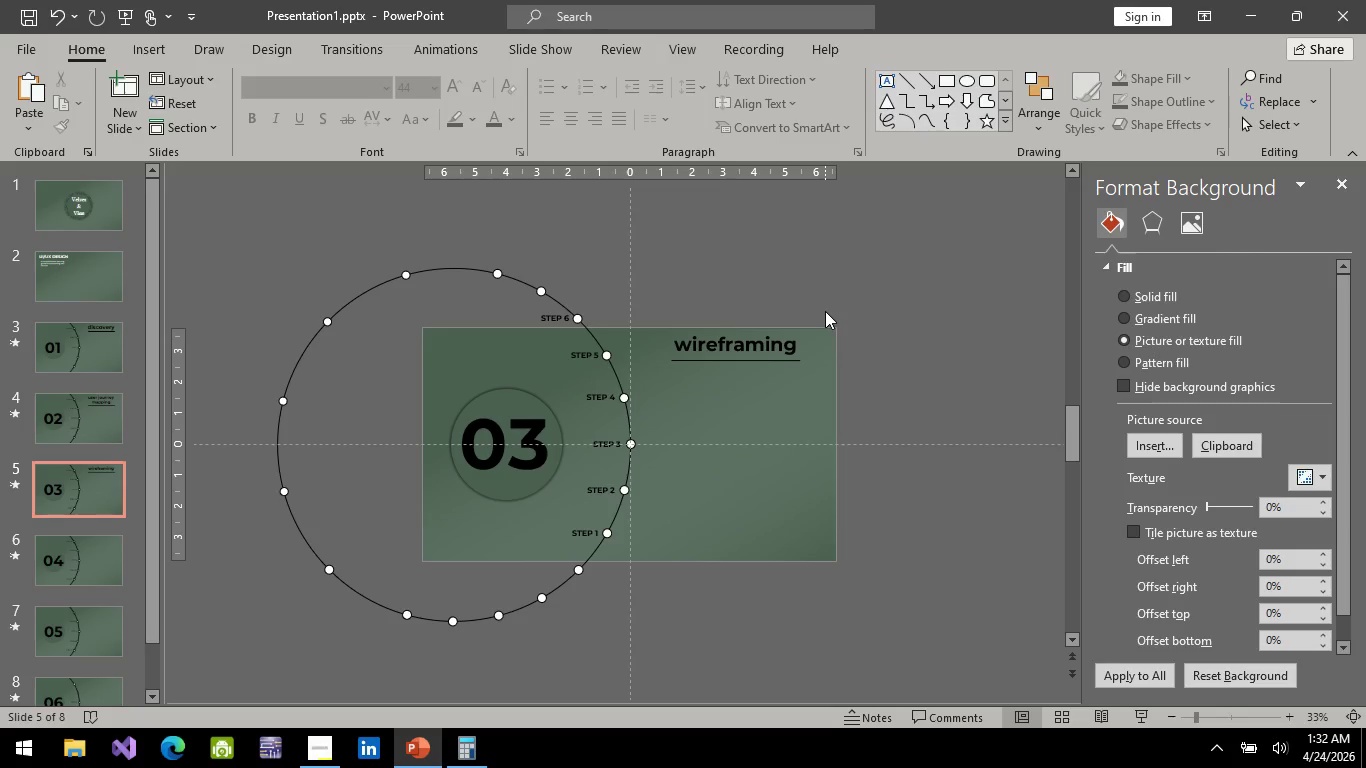 
wait(25.97)
 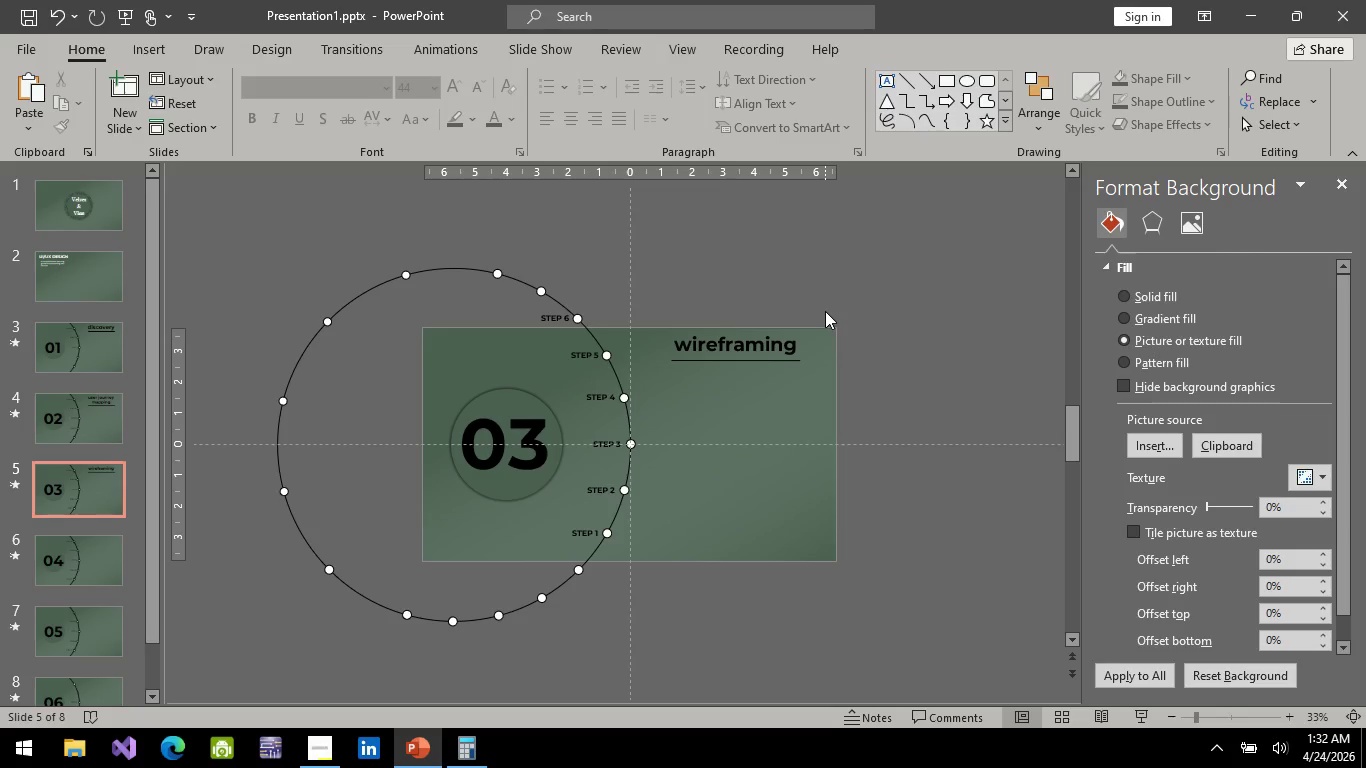 
double_click([89, 572])
 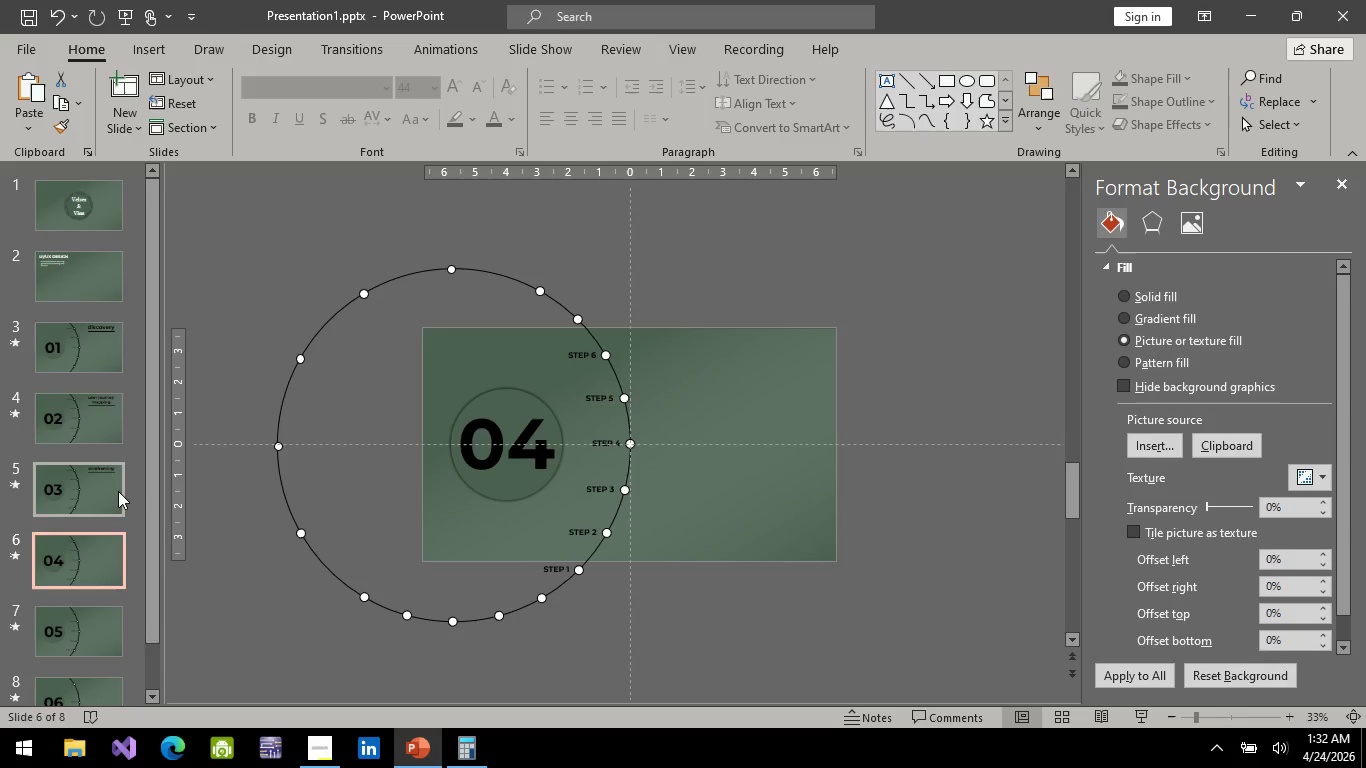 
left_click([120, 485])
 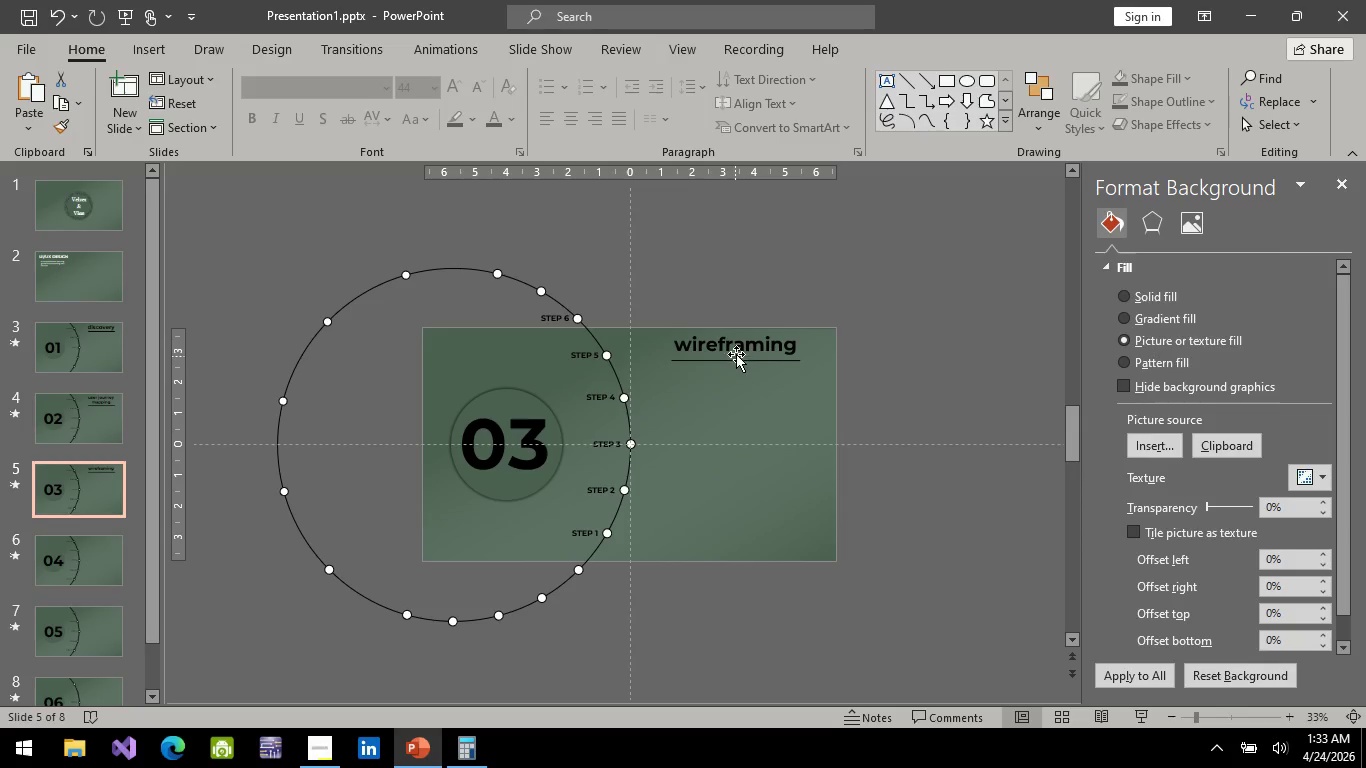 
left_click([739, 348])
 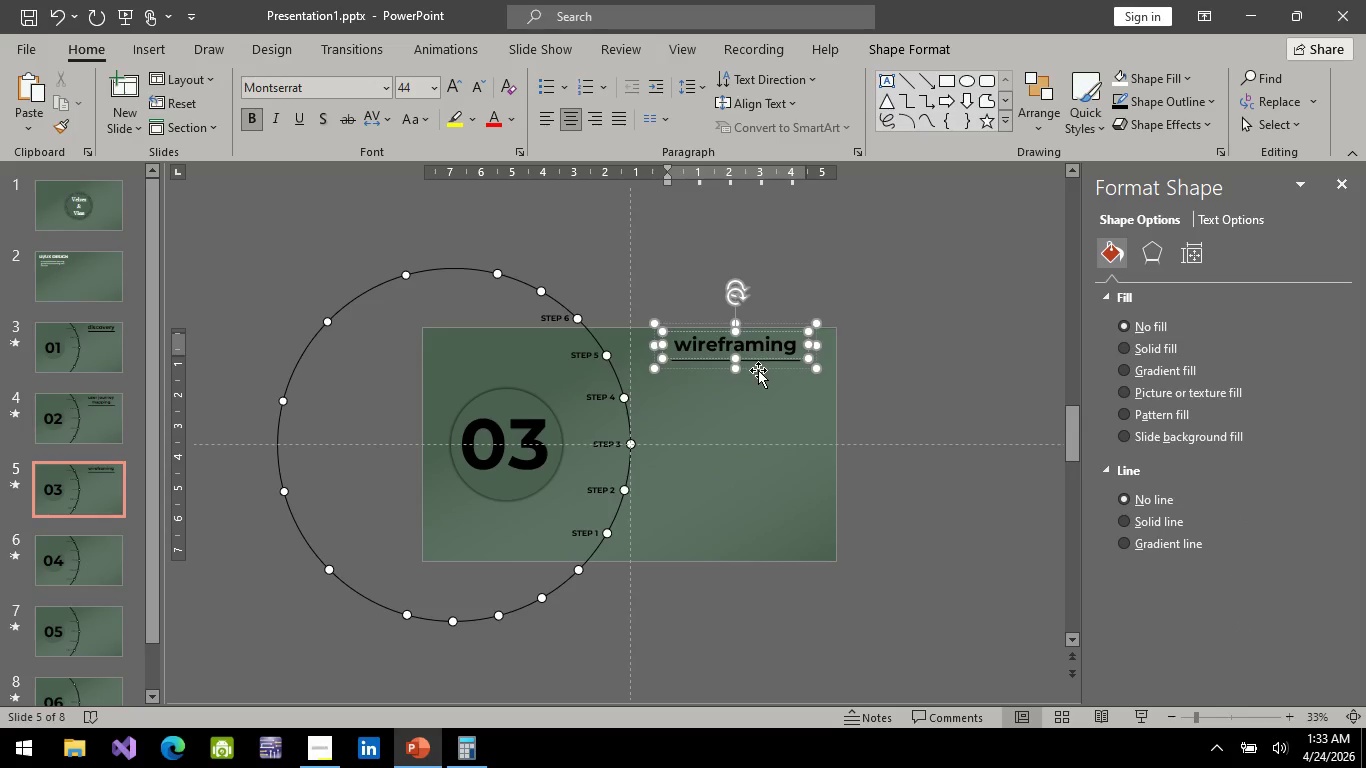 
left_click([758, 370])
 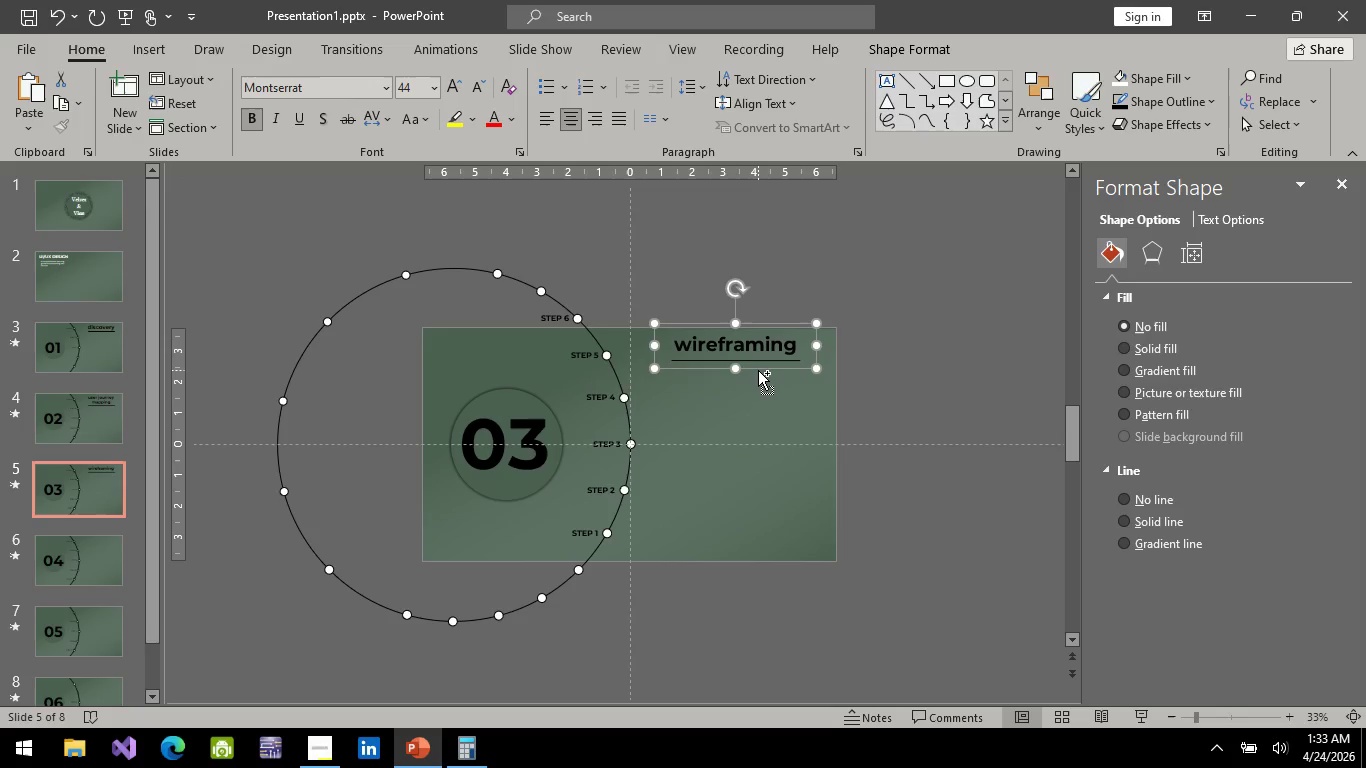 
key(Control+C)
 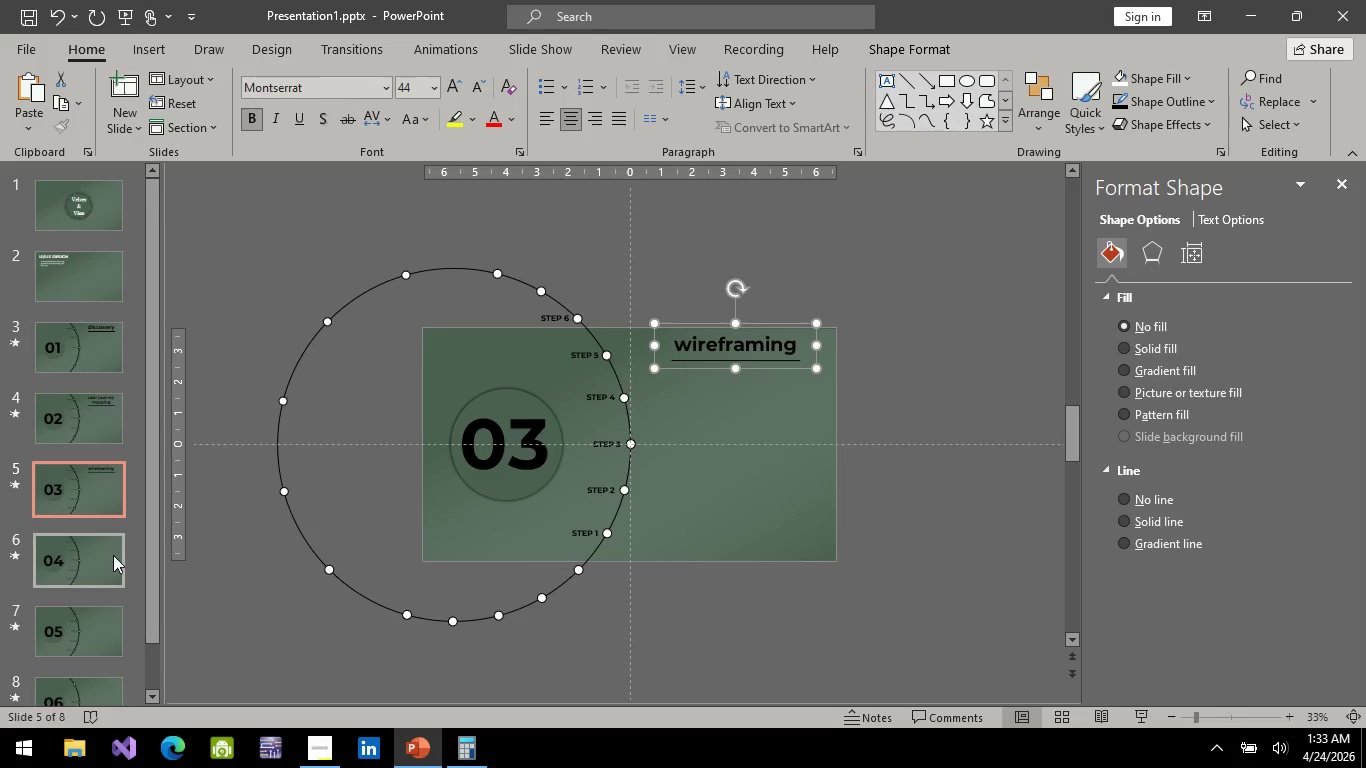 
left_click([113, 562])
 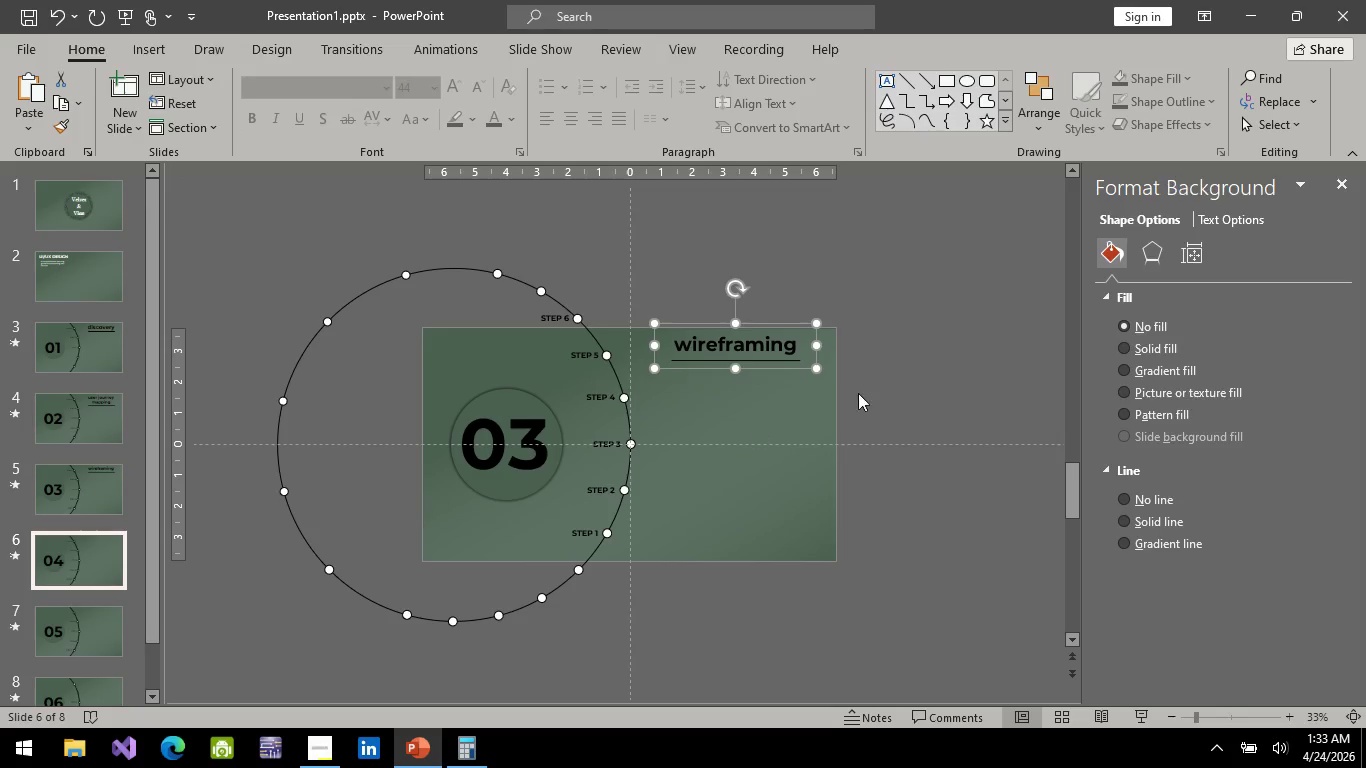 
key(Control+V)
 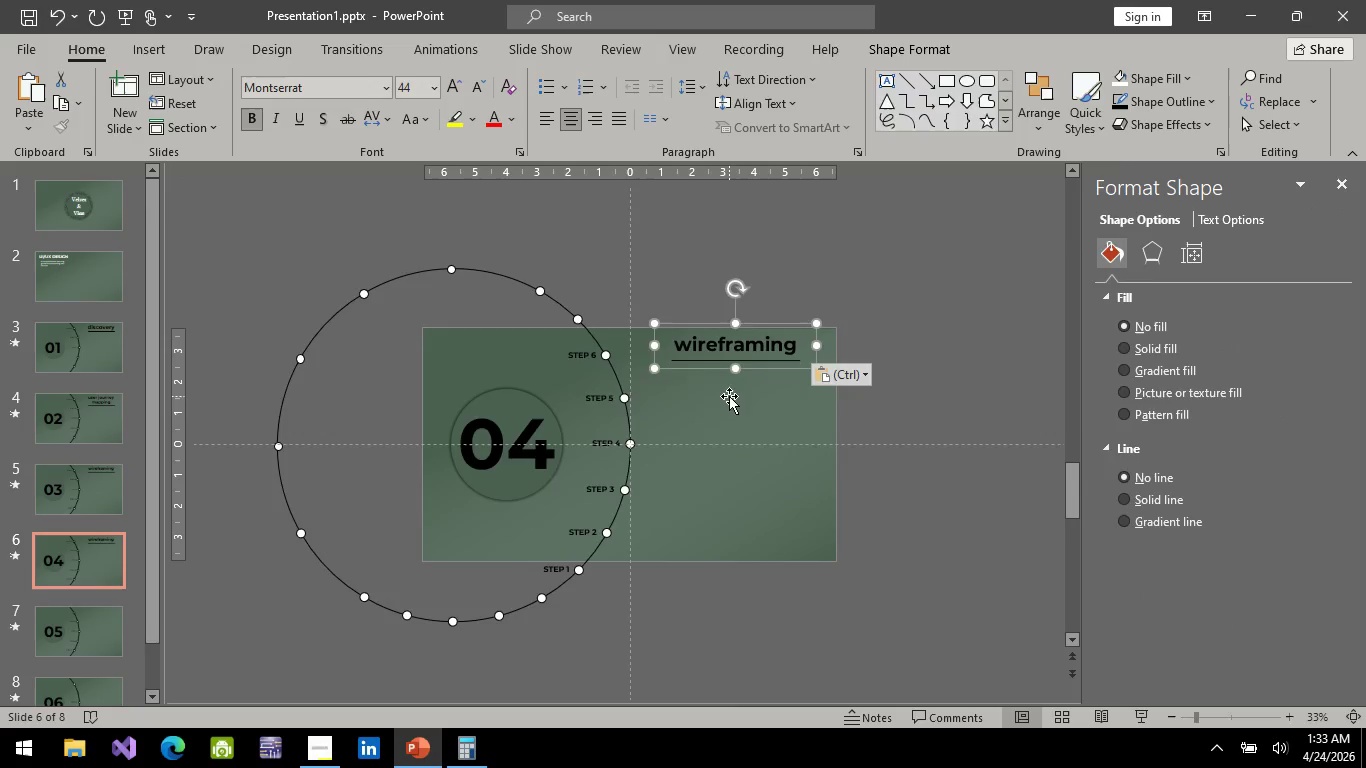 
key(Alt+AltLeft)
 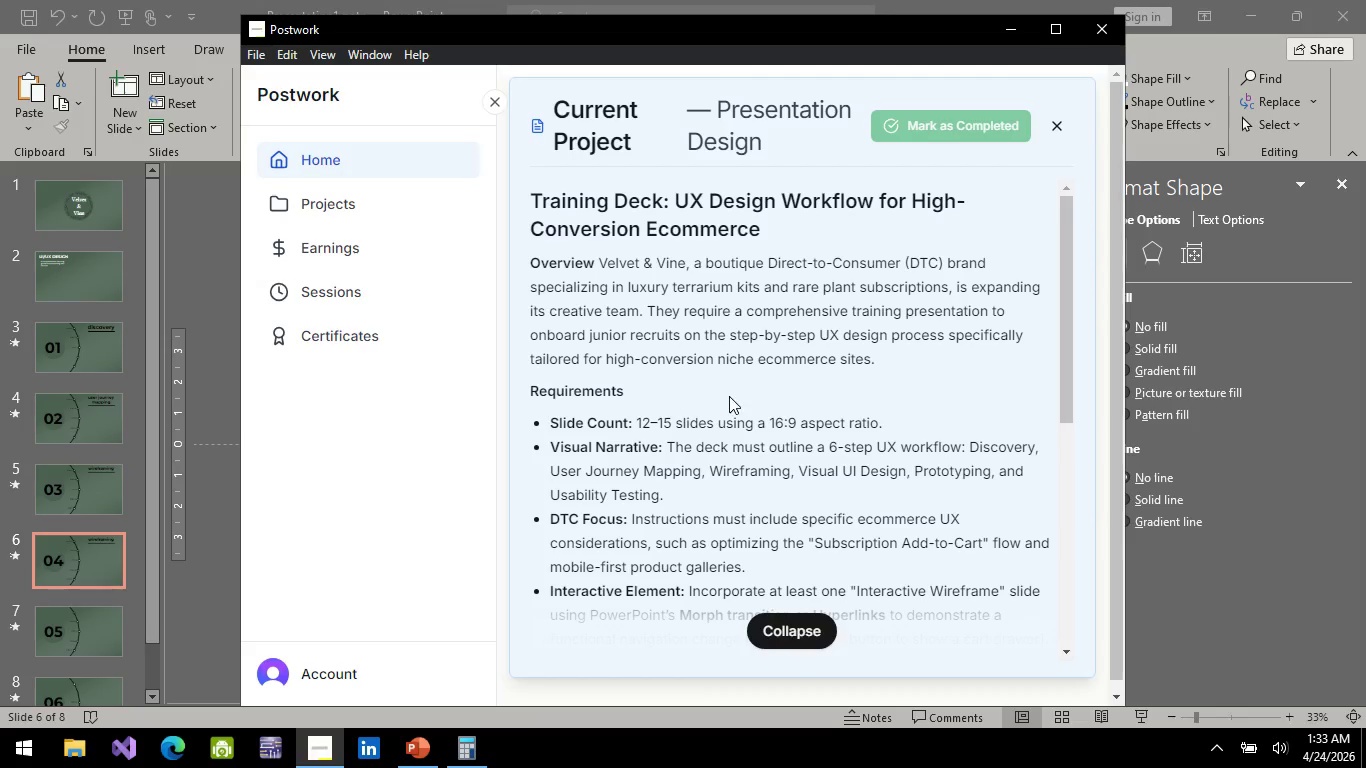 
key(Alt+Tab)